 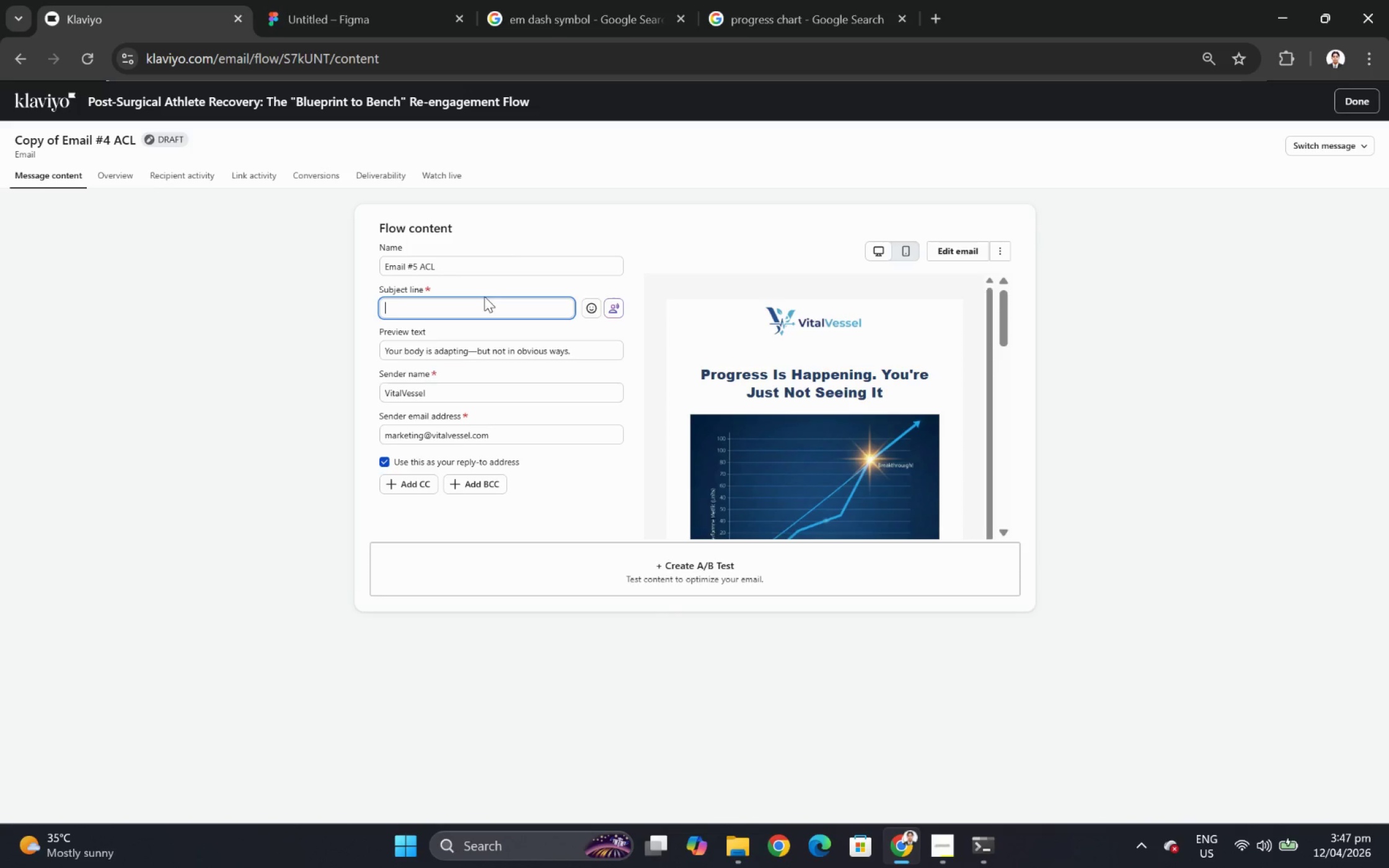 
type(Your)
 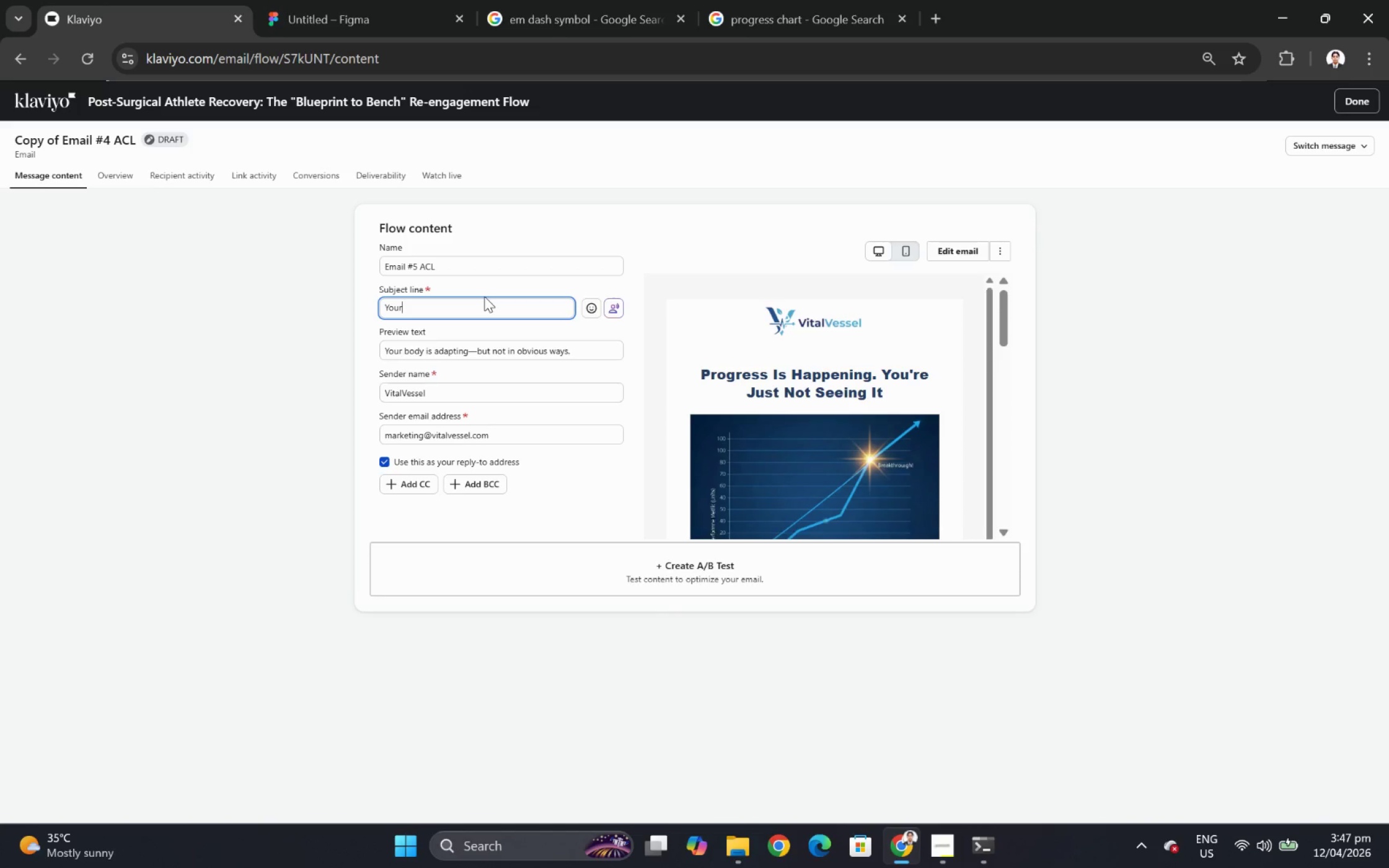 
wait(30.36)
 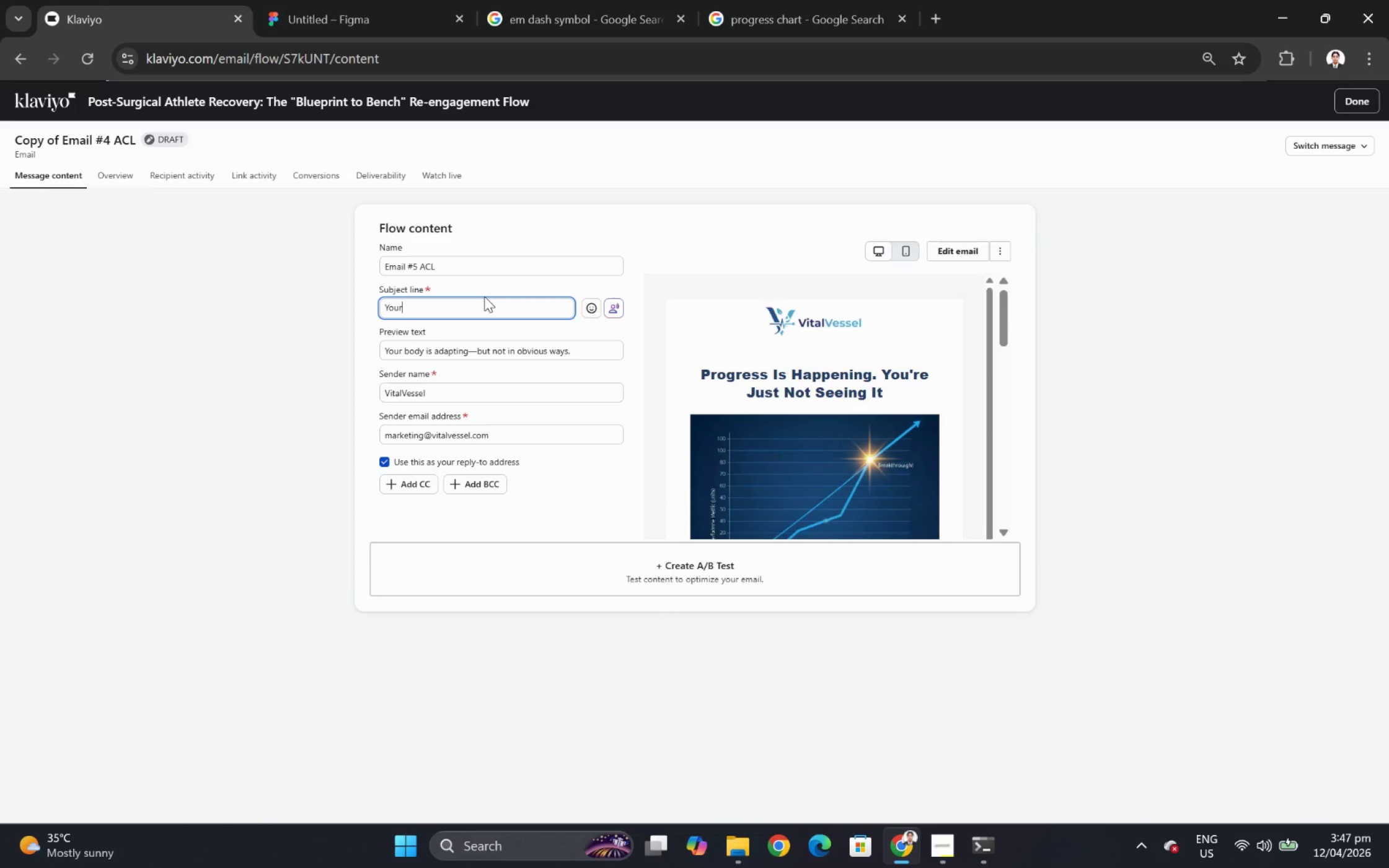 
left_click([584, 349])
 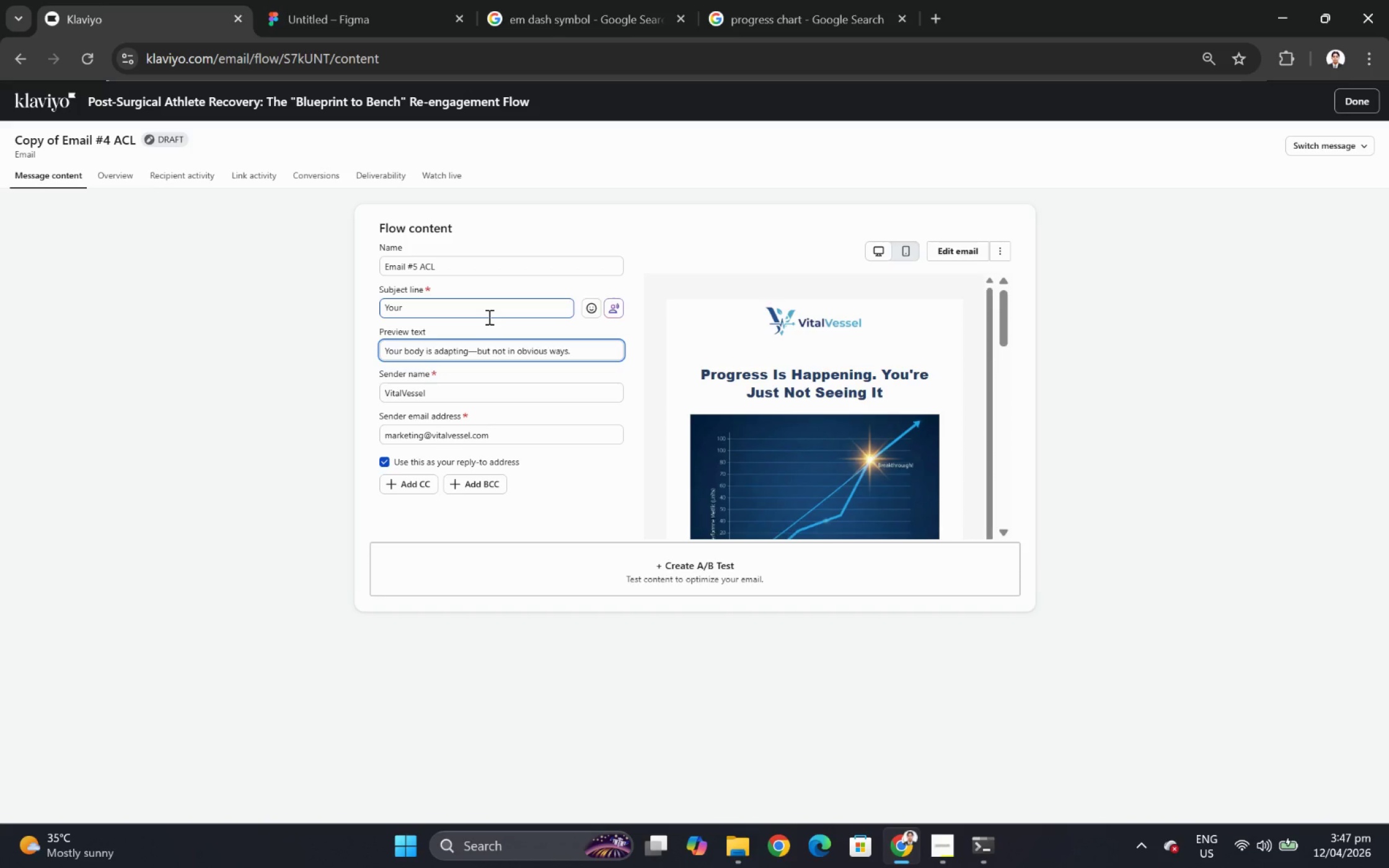 
left_click([488, 317])
 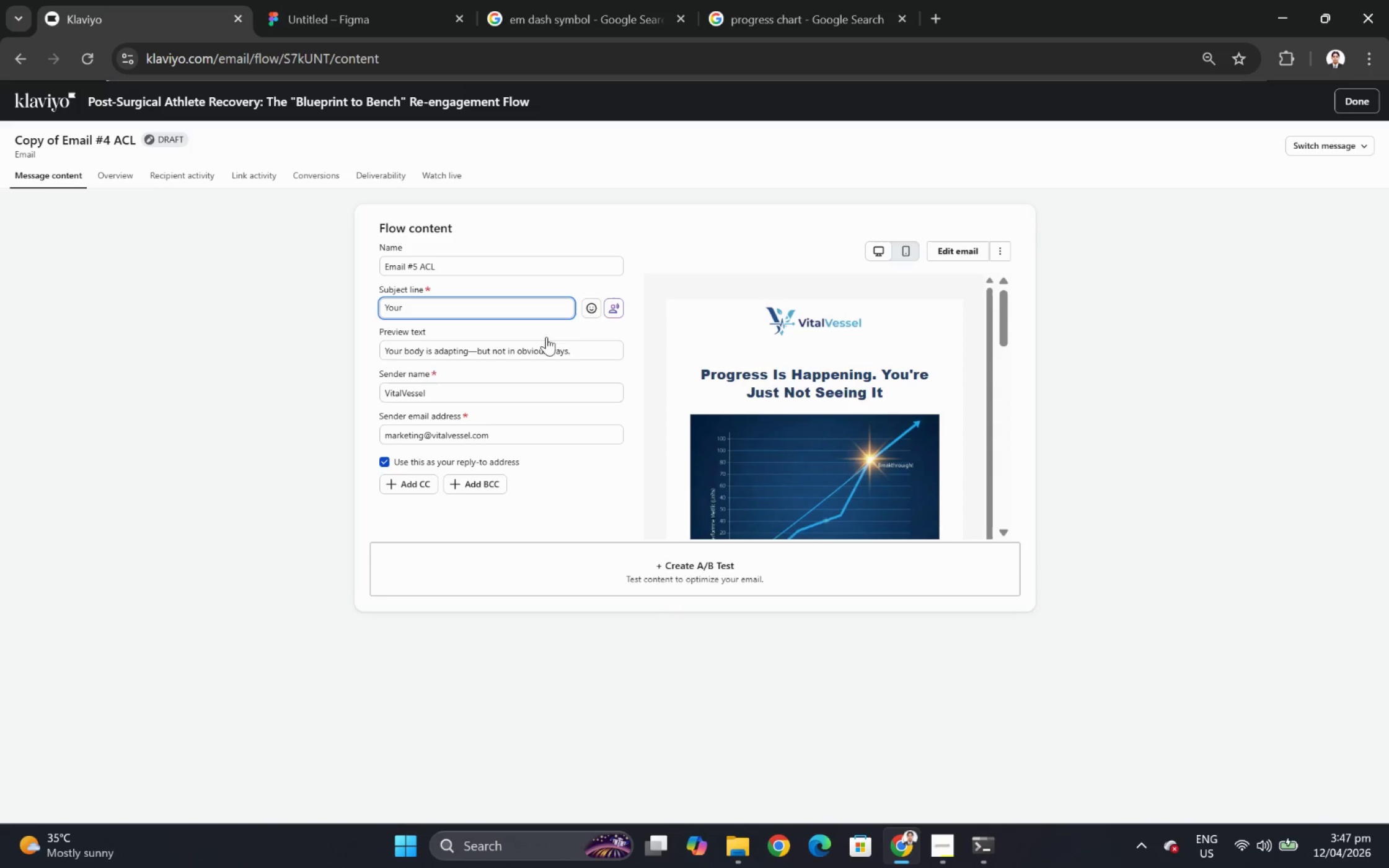 
left_click([582, 351])
 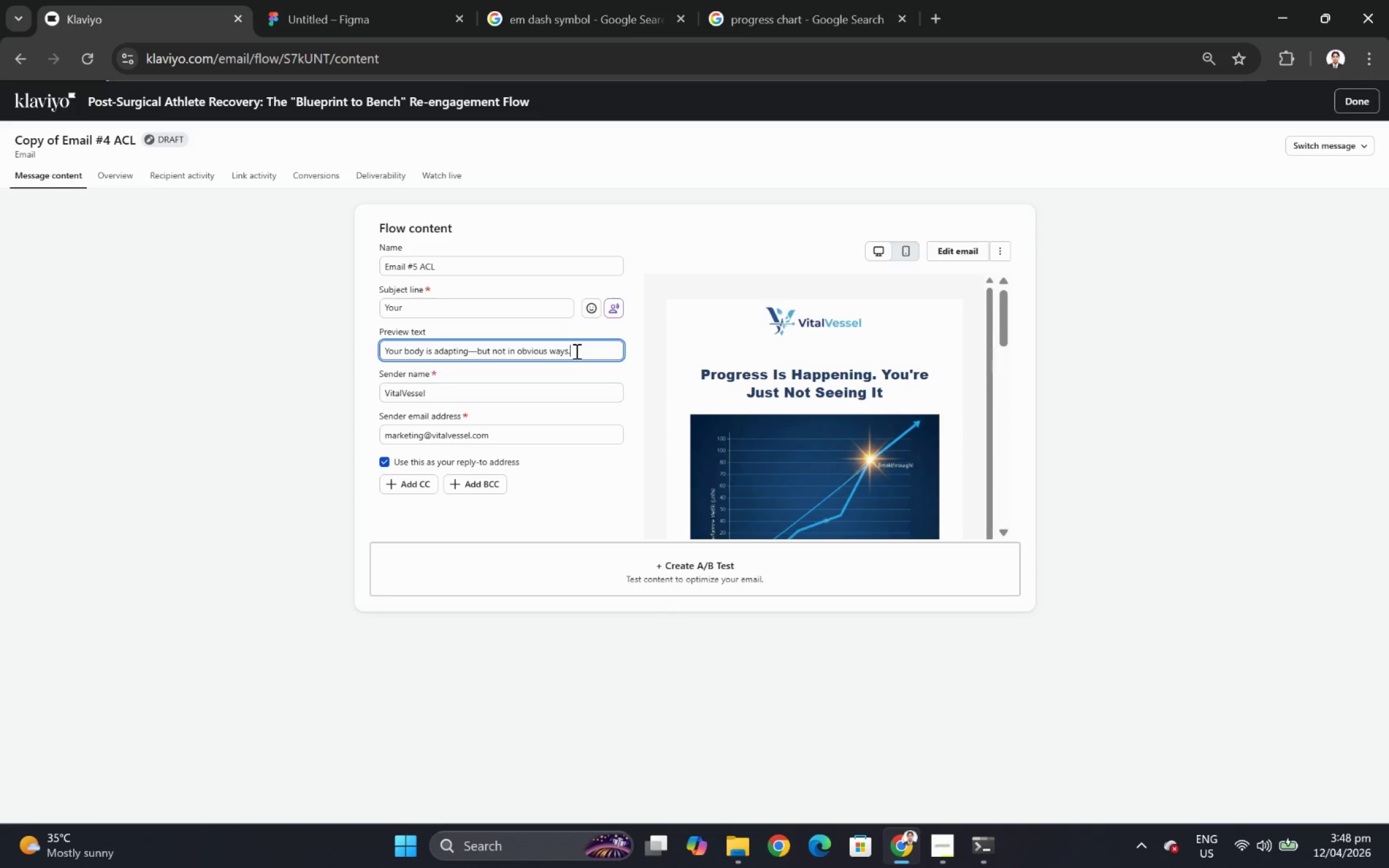 
wait(23.33)
 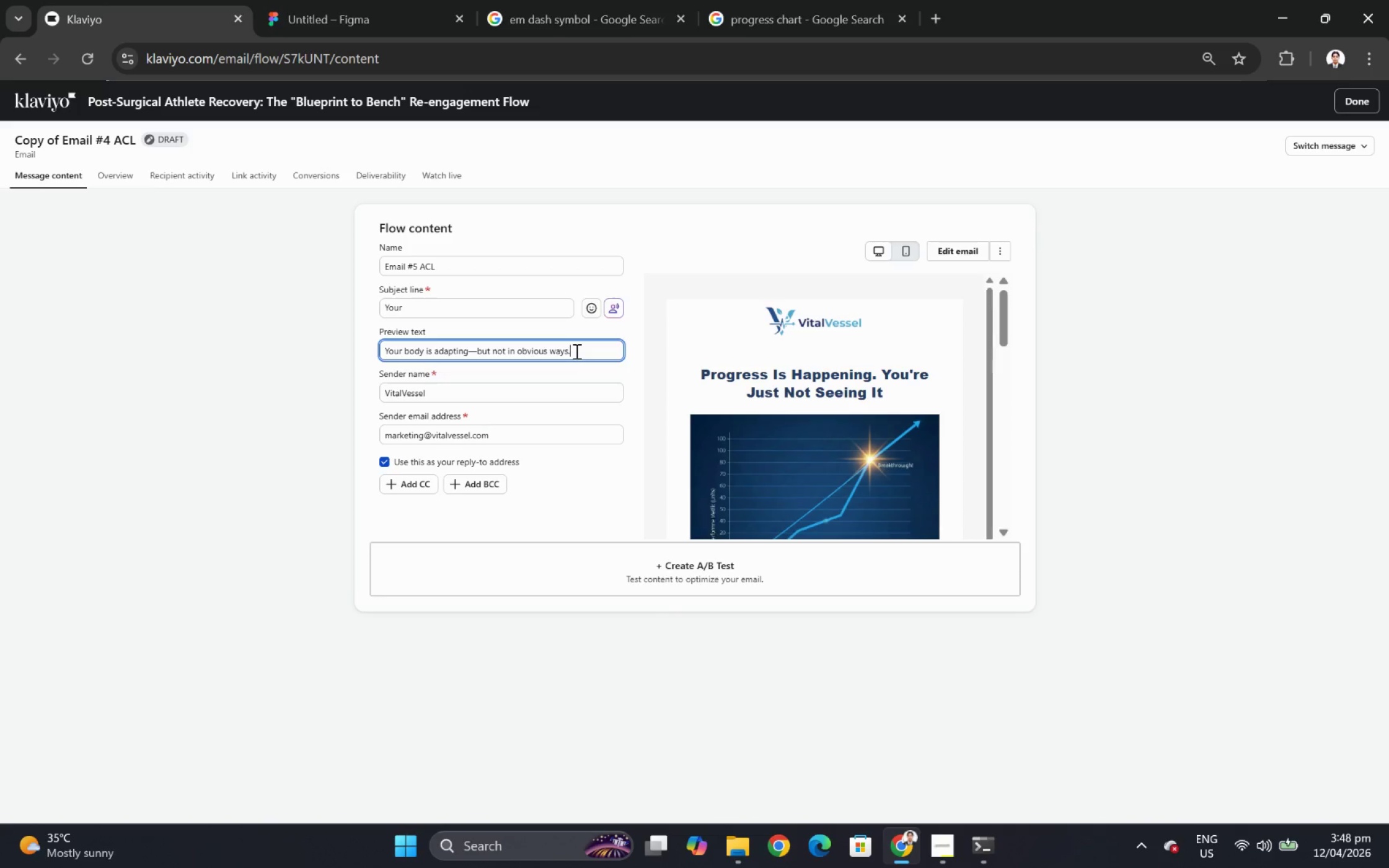 
scroll: coordinate [578, 351], scroll_direction: down, amount: 2.0
 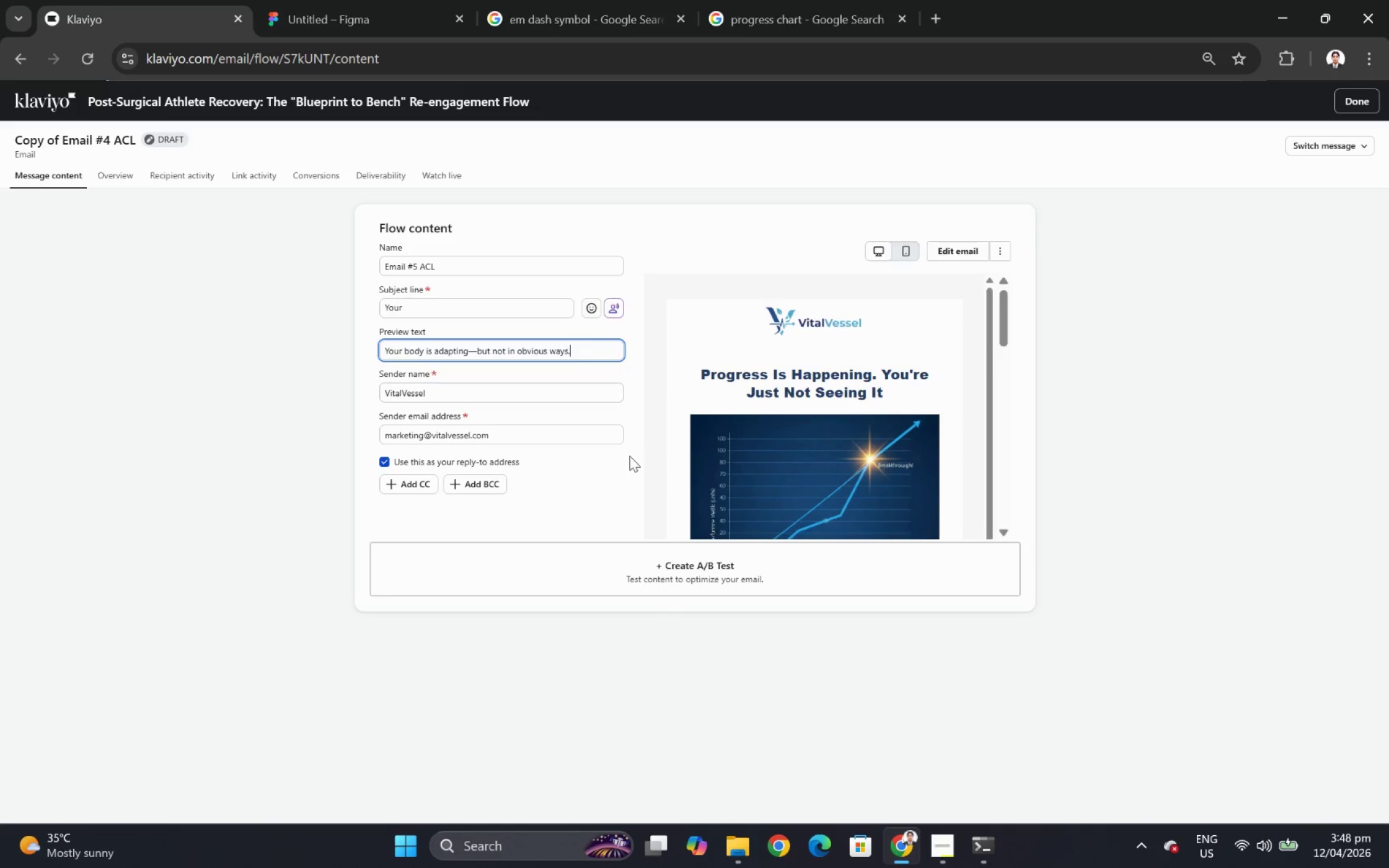 
left_click([628, 459])
 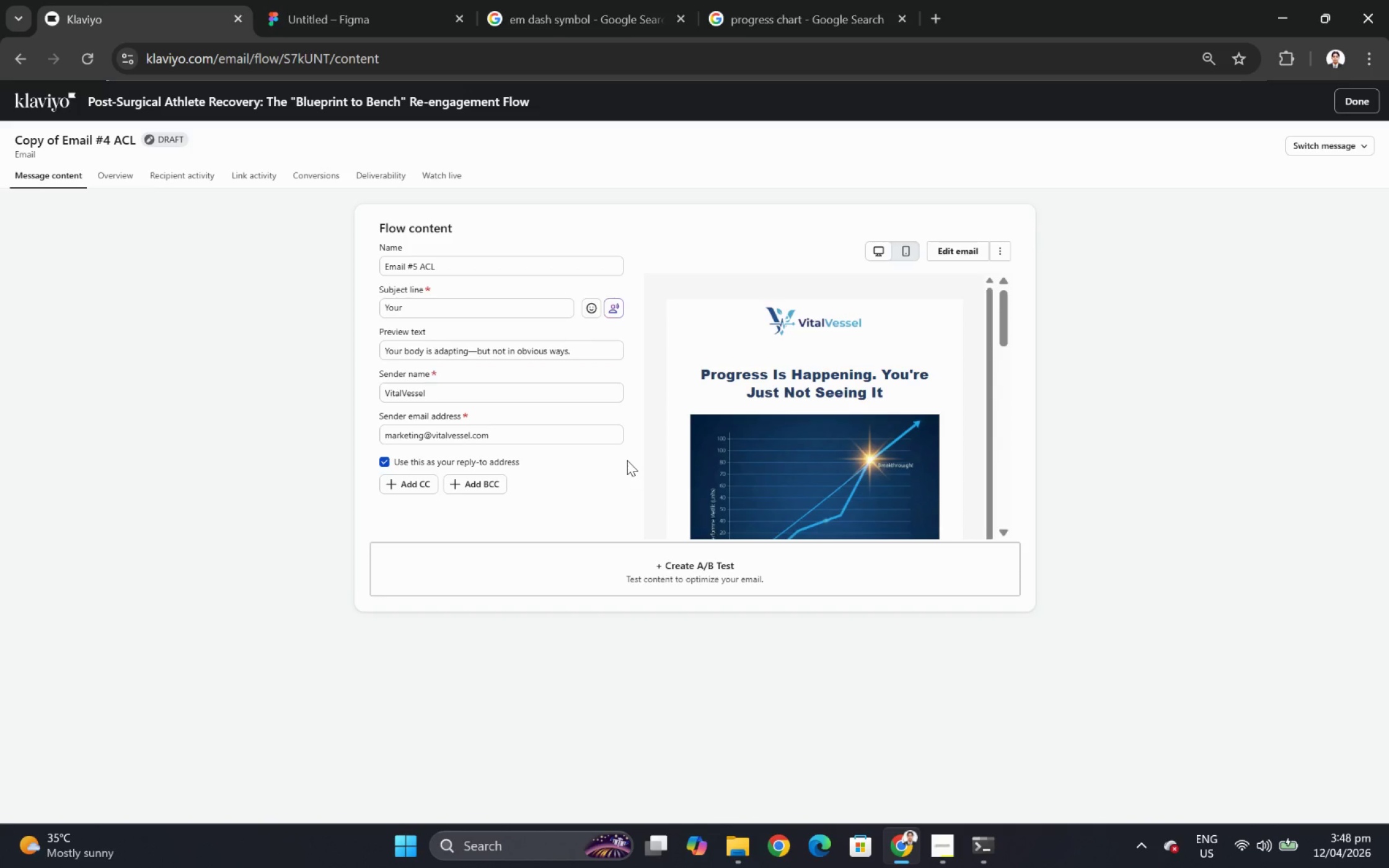 
wait(11.66)
 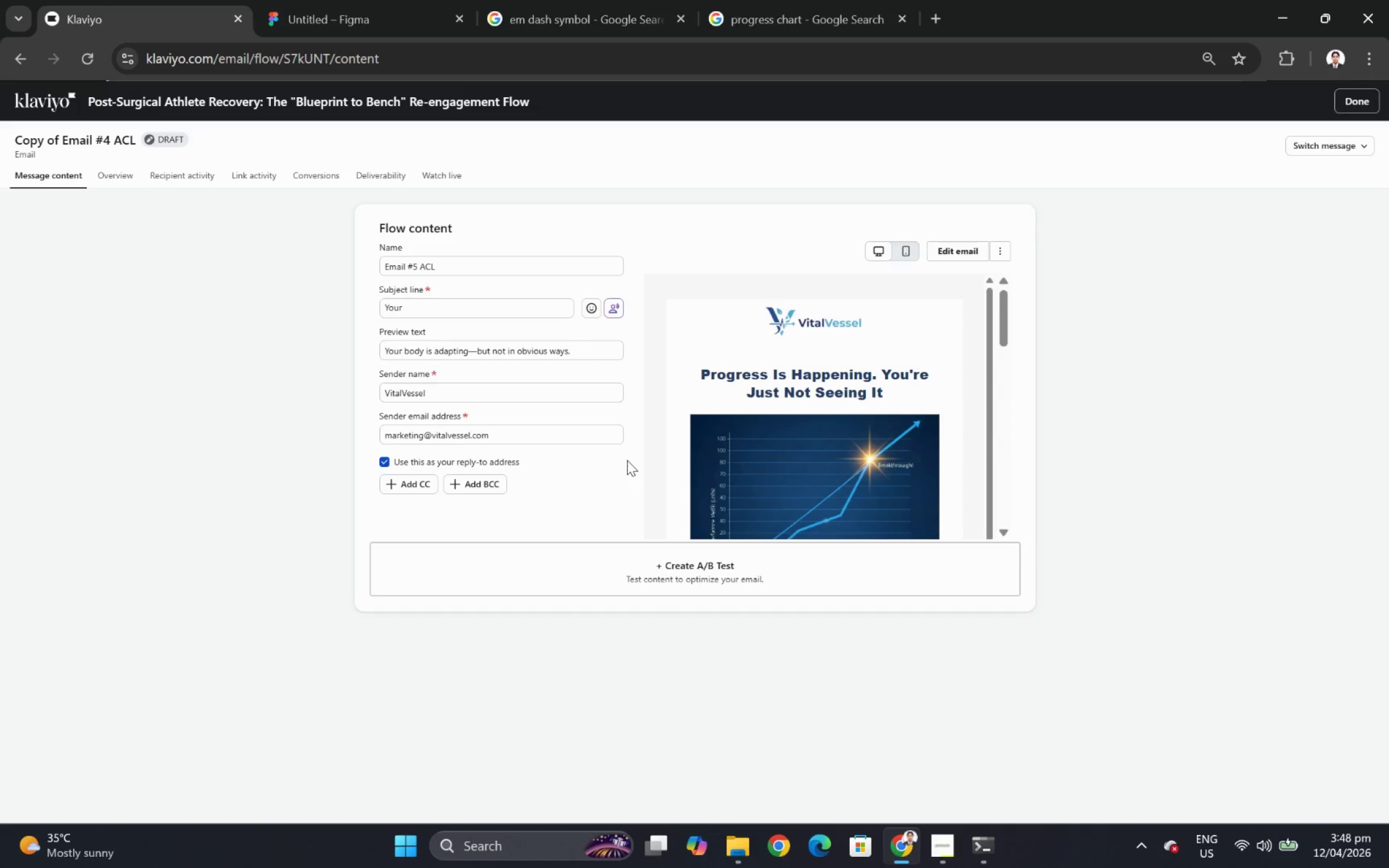 
scroll: coordinate [707, 390], scroll_direction: down, amount: 3.0
 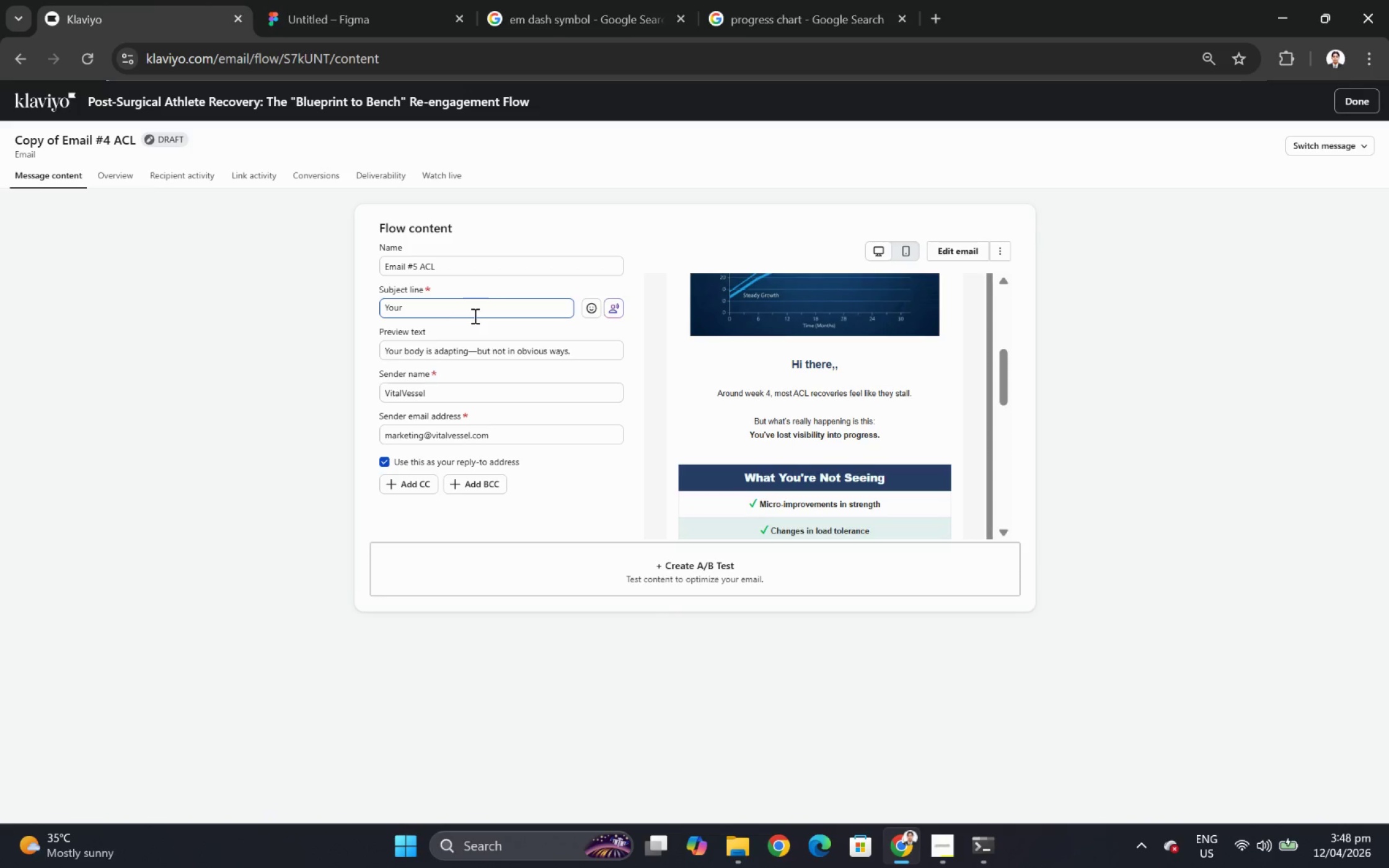 
left_click([474, 315])
 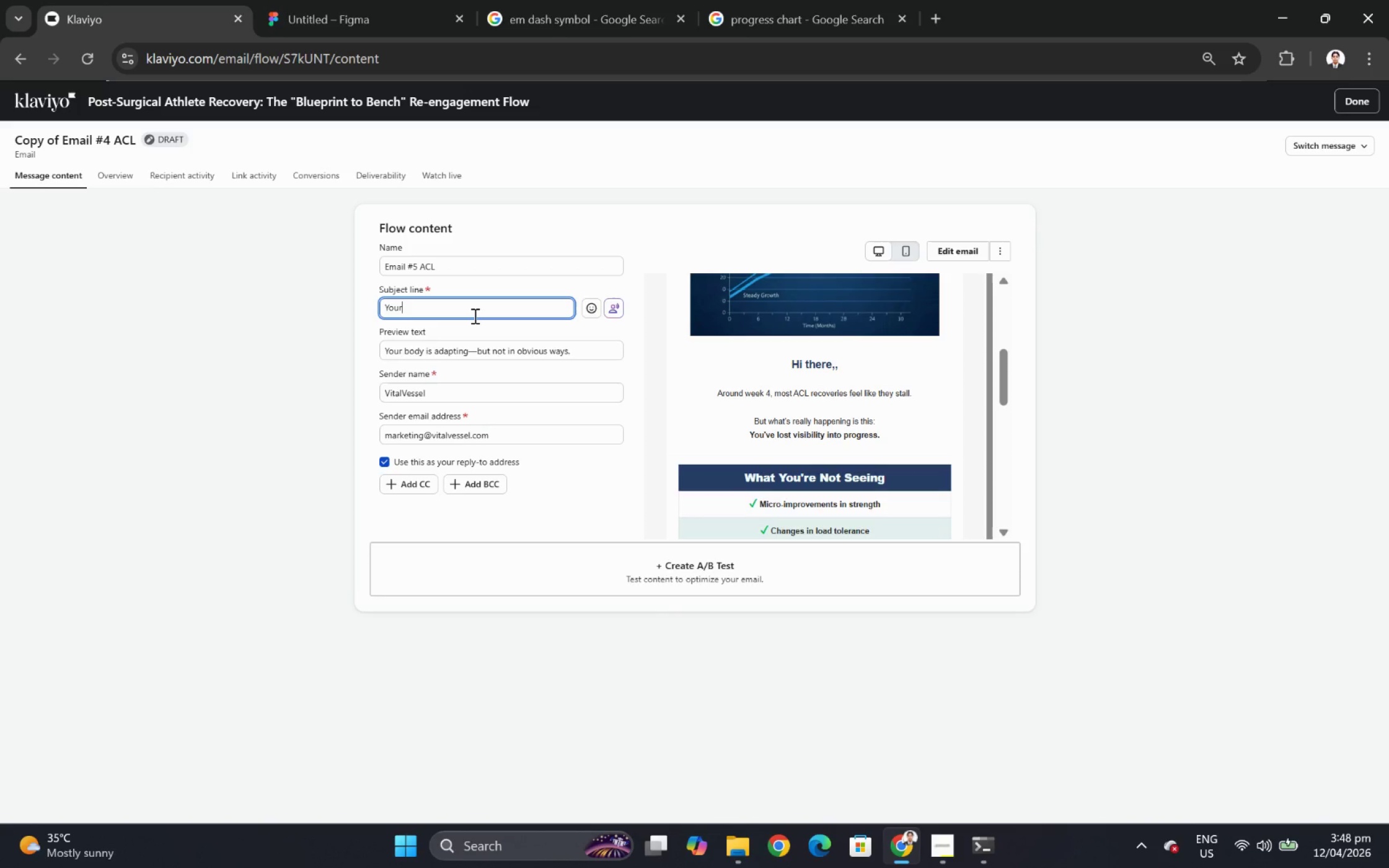 
double_click([474, 315])
 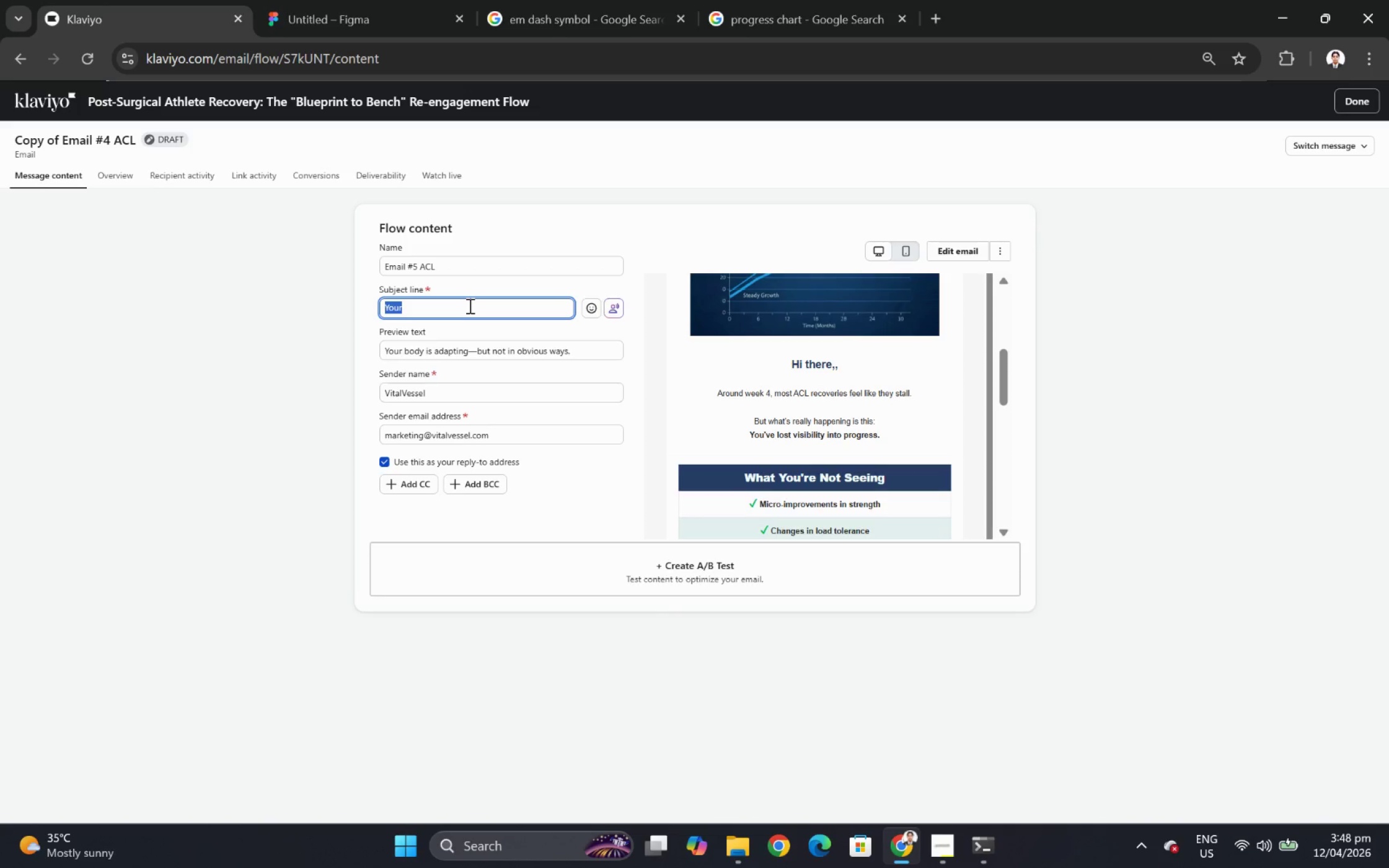 
wait(19.3)
 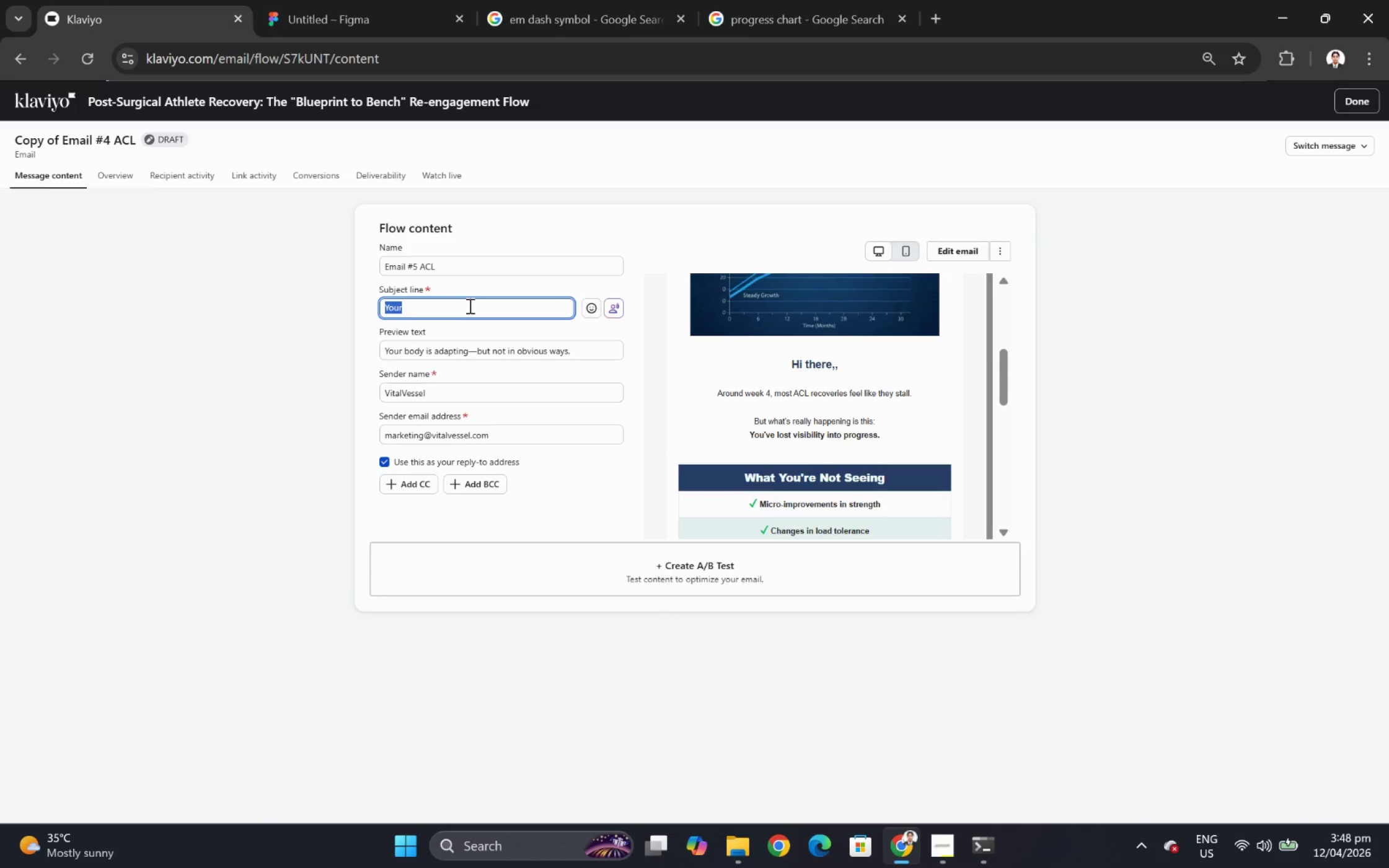 
double_click([464, 315])
 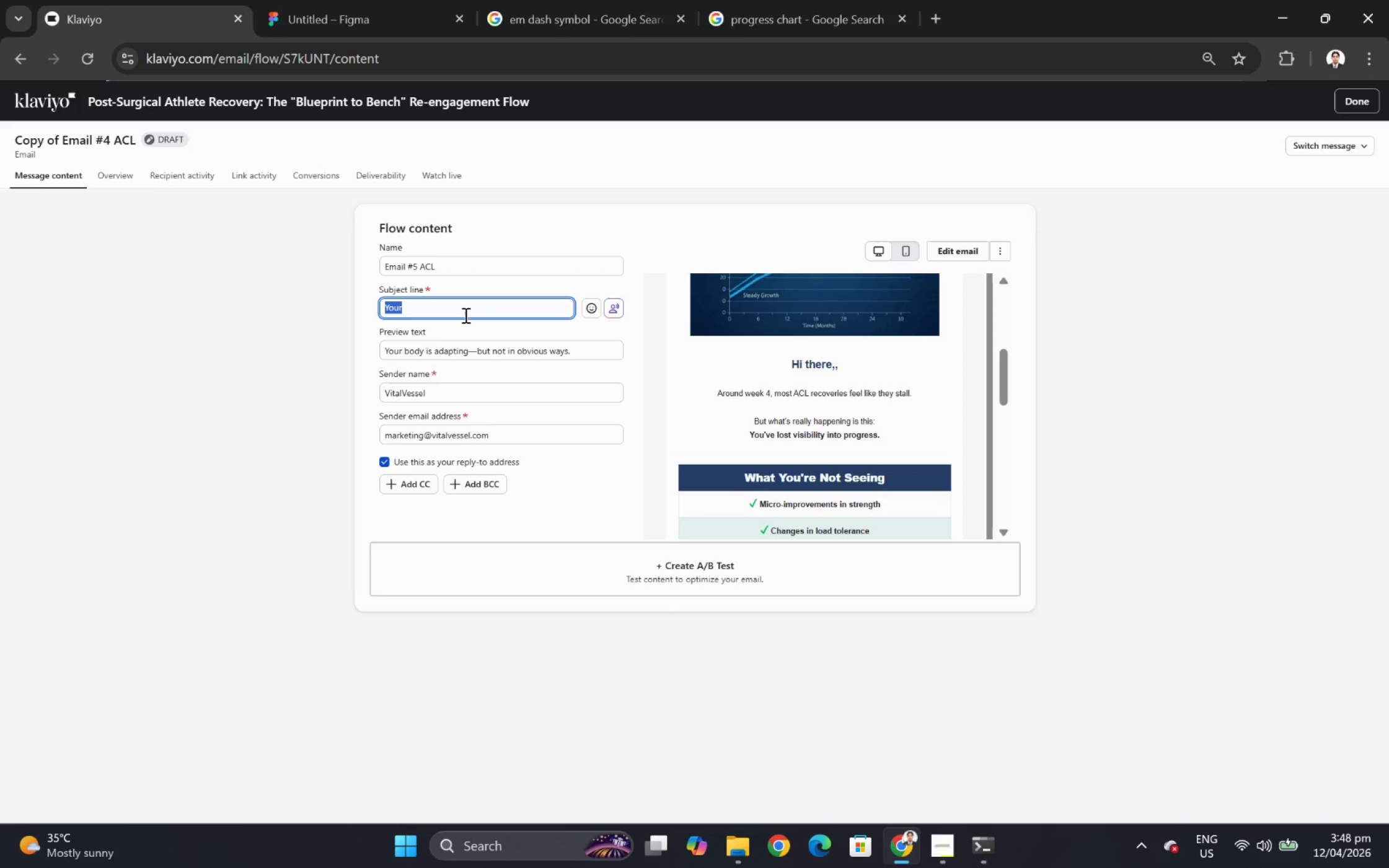 
triple_click([464, 315])
 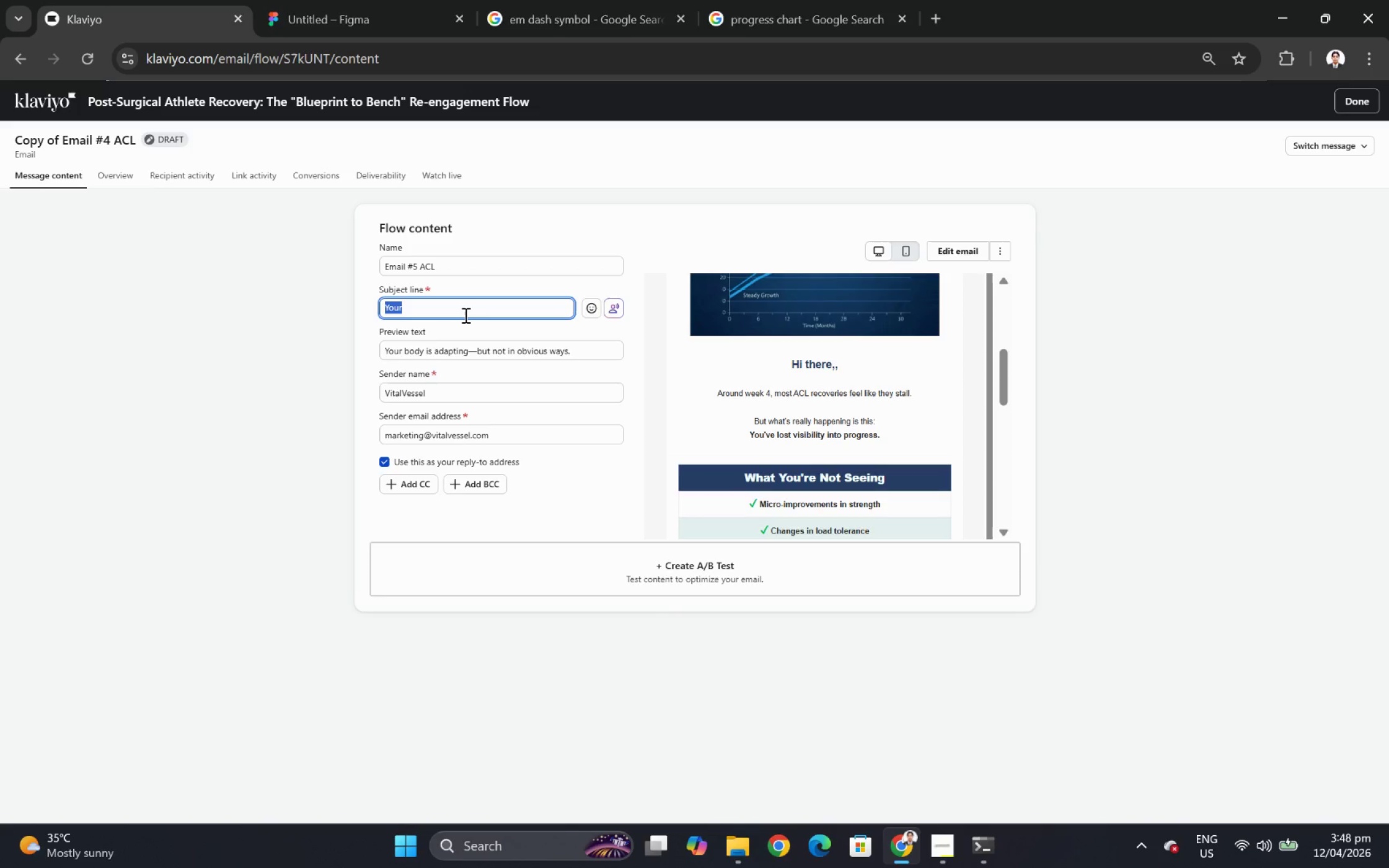 
type(This is where your comeback gets decided)
 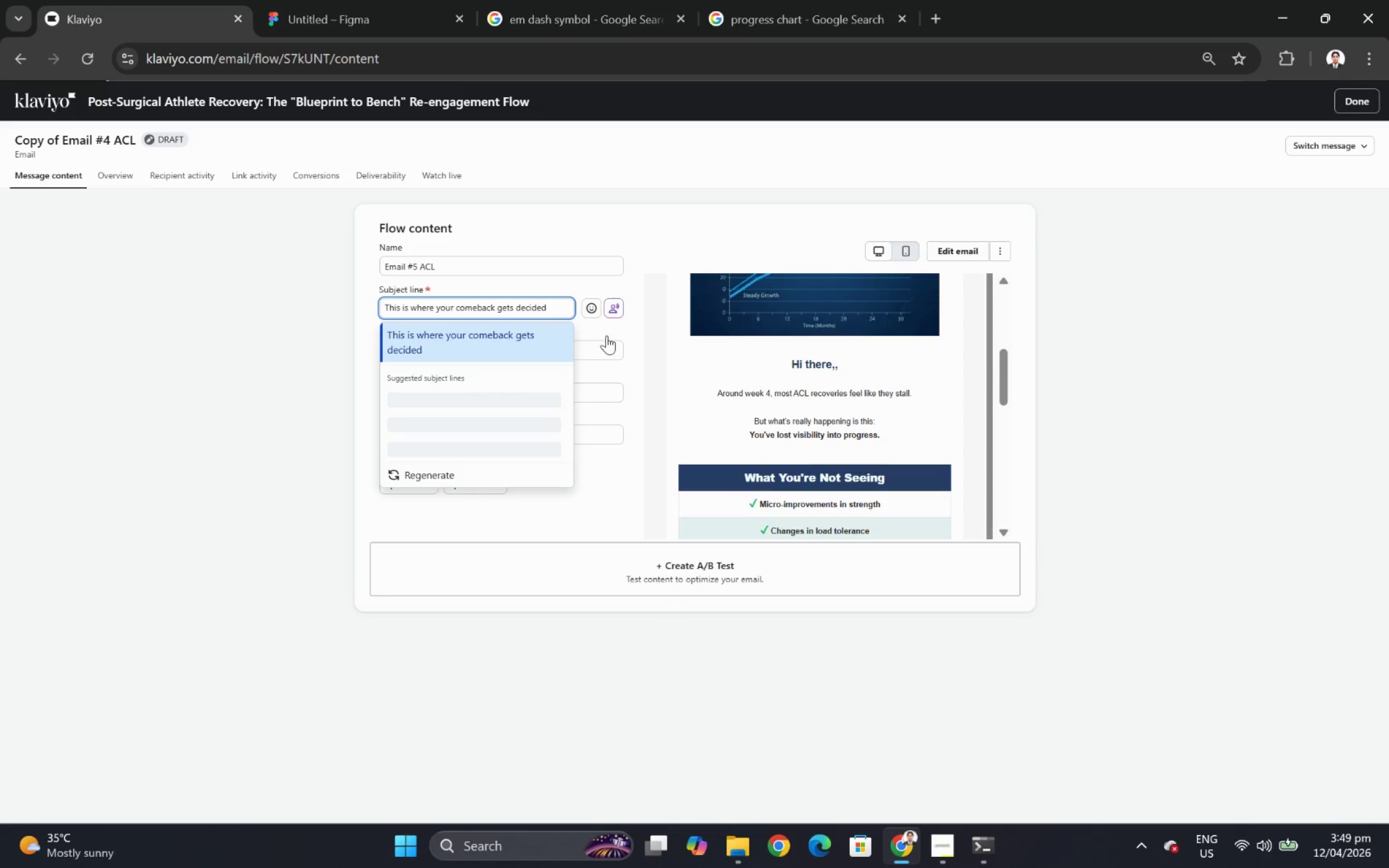 
left_click([605, 349])
 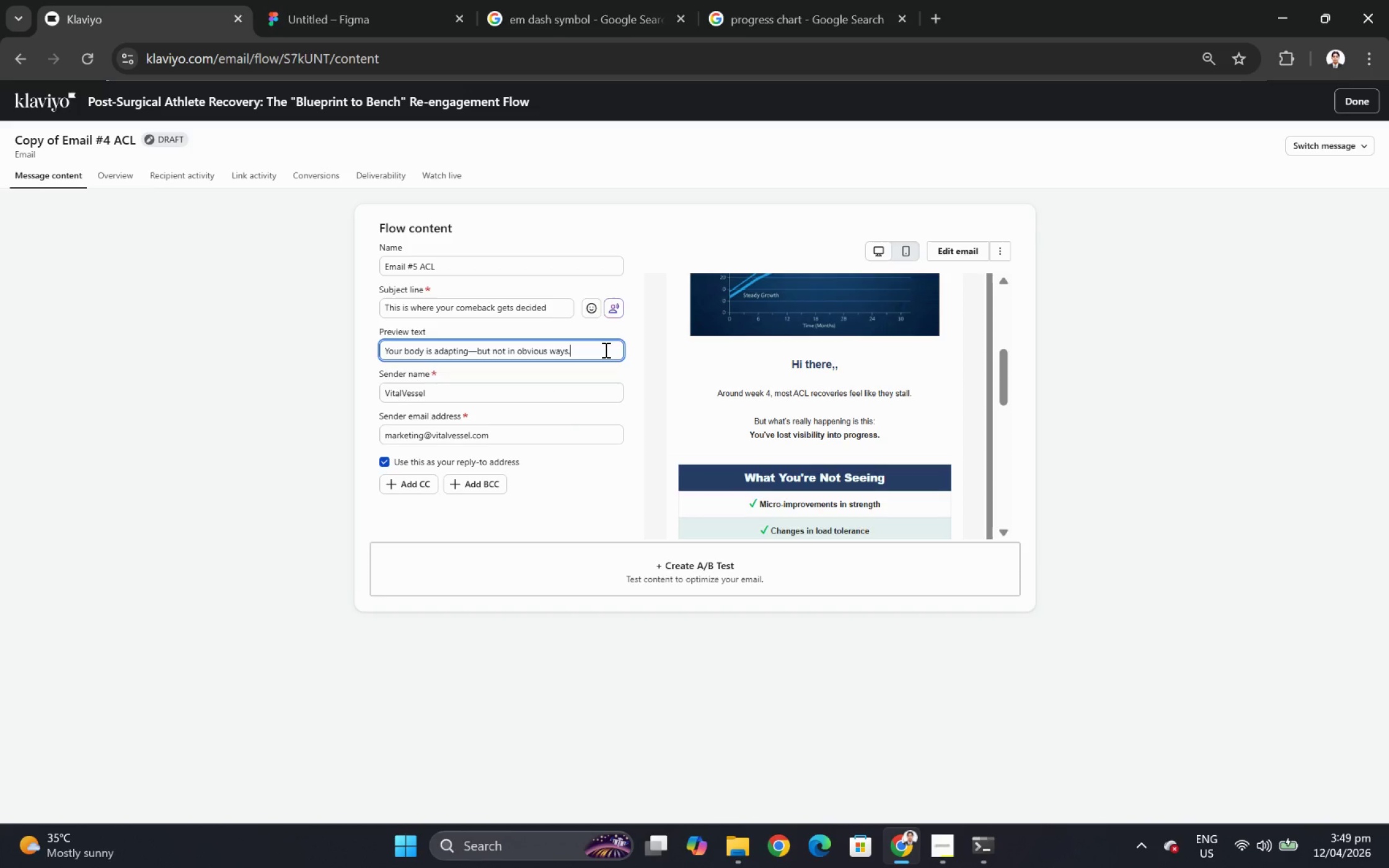 
double_click([604, 349])
 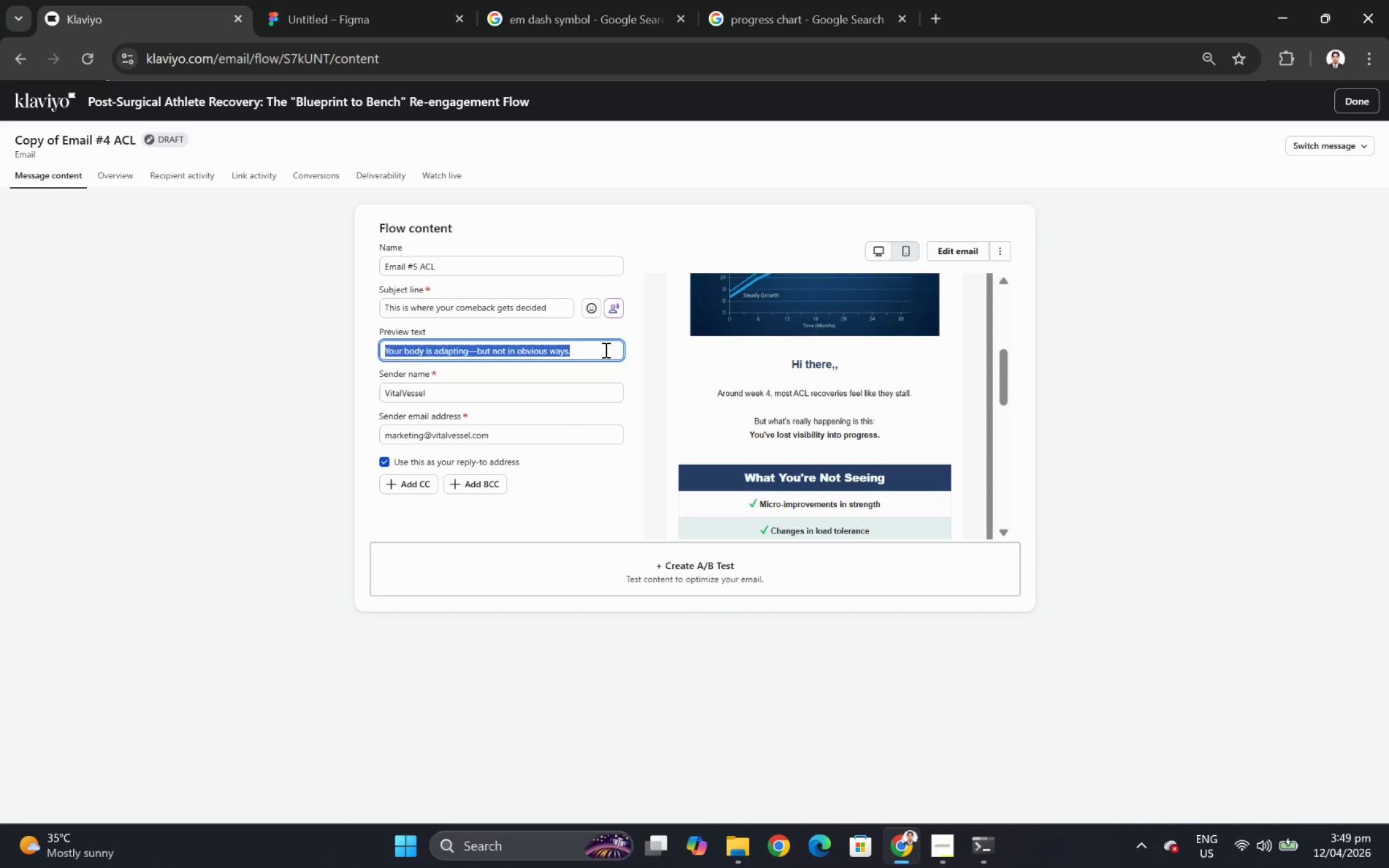 
triple_click([604, 349])
 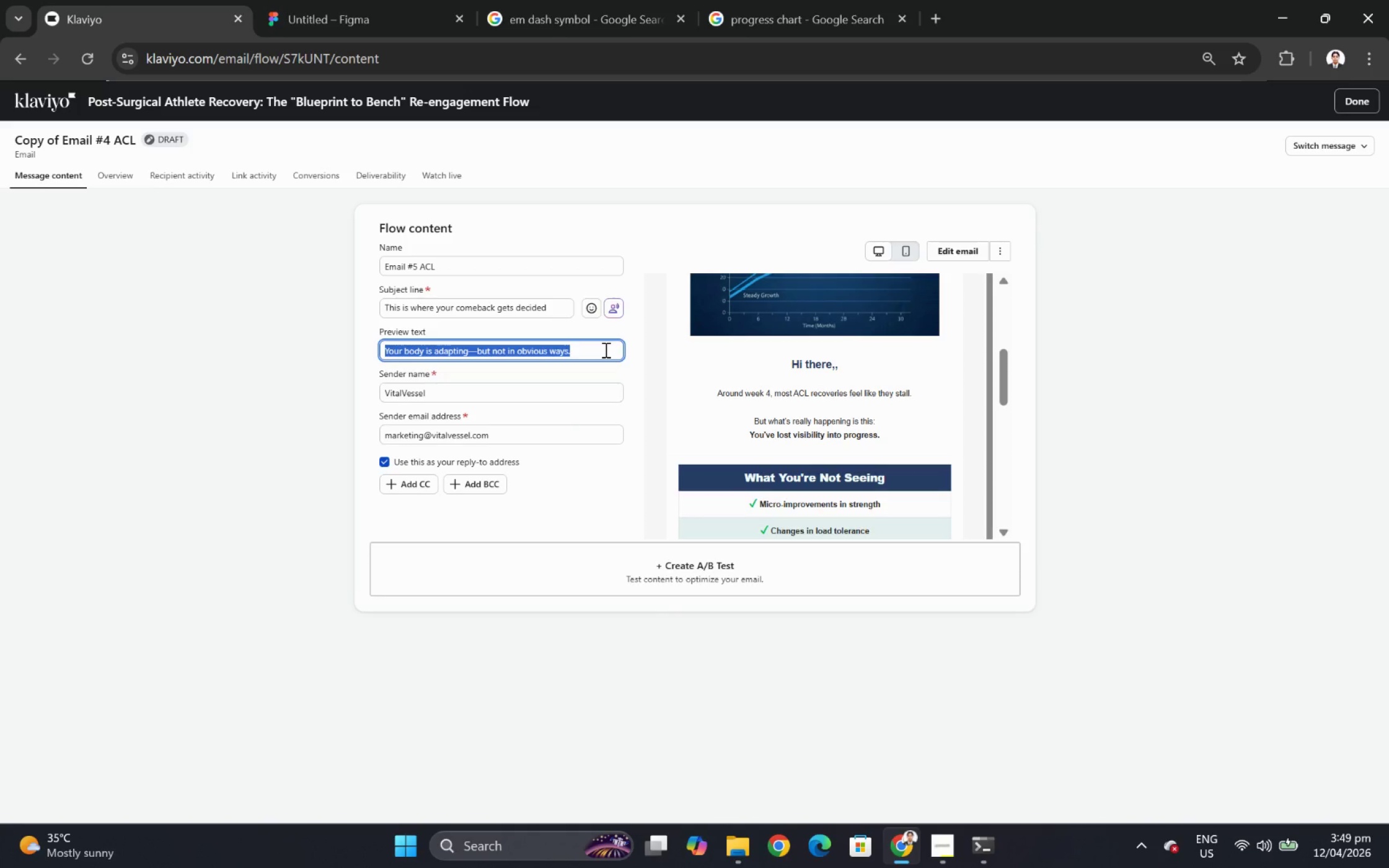 
wait(8.42)
 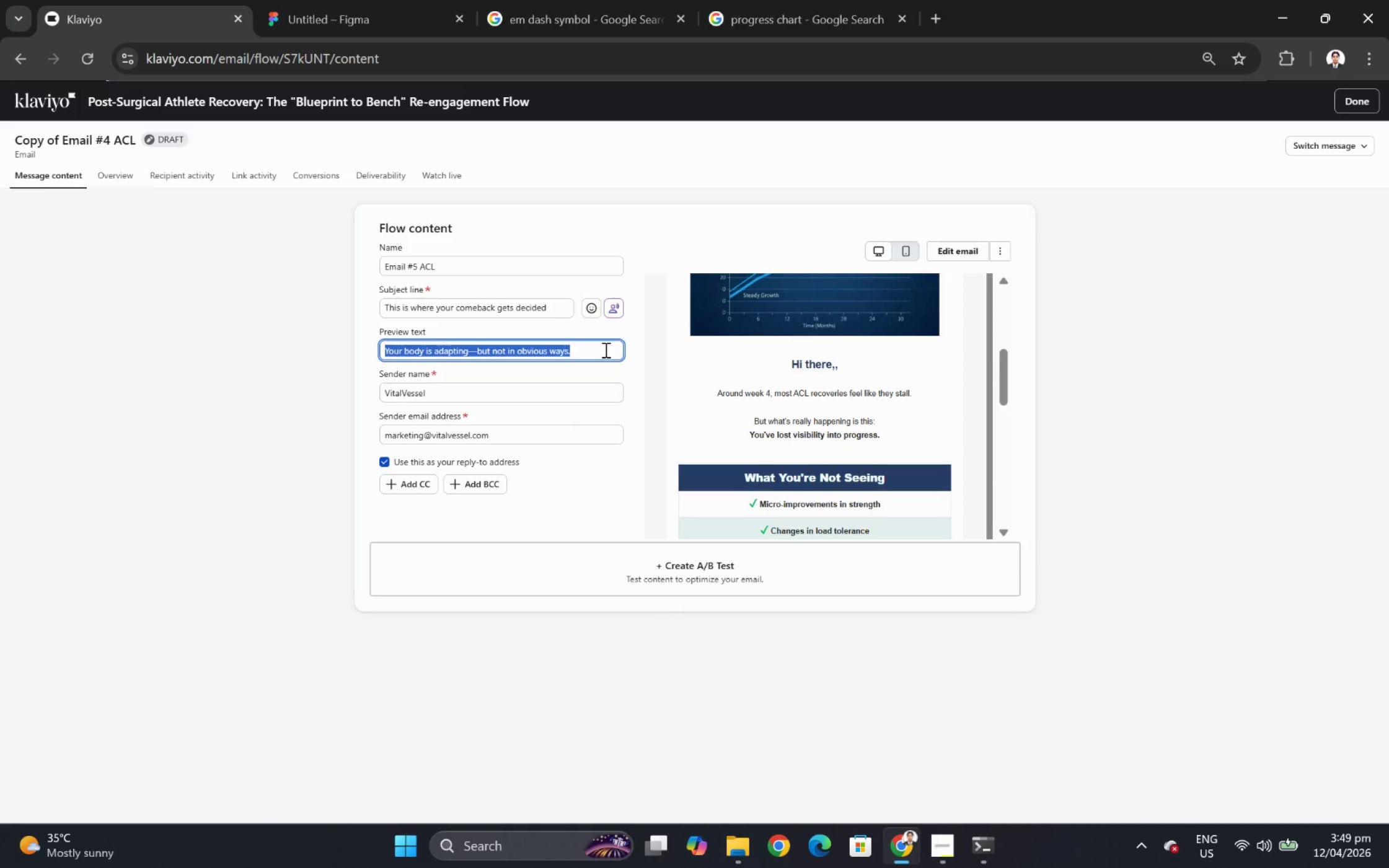 
type(The right system now can change your entire outcome)
 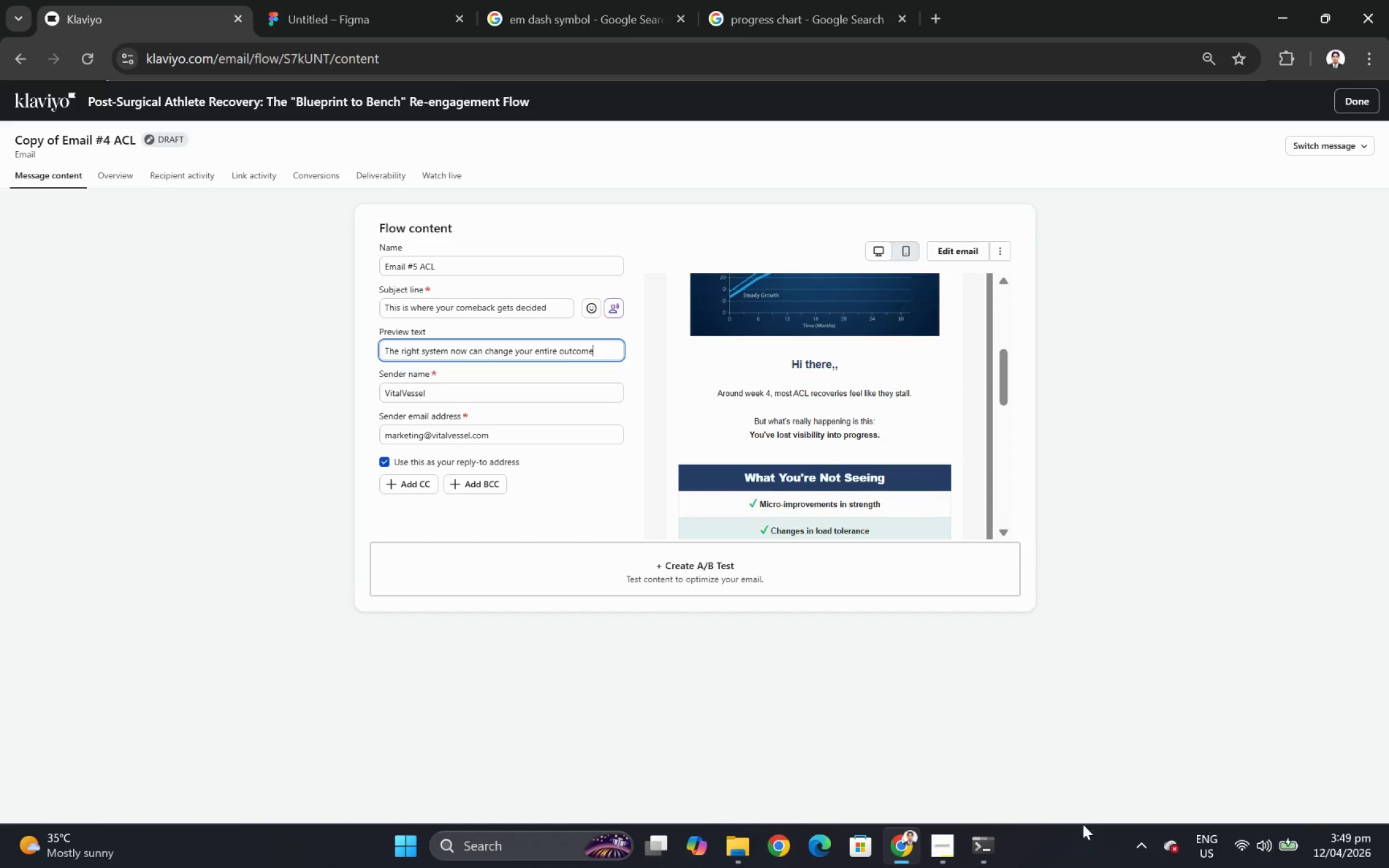 
left_click([941, 842])